 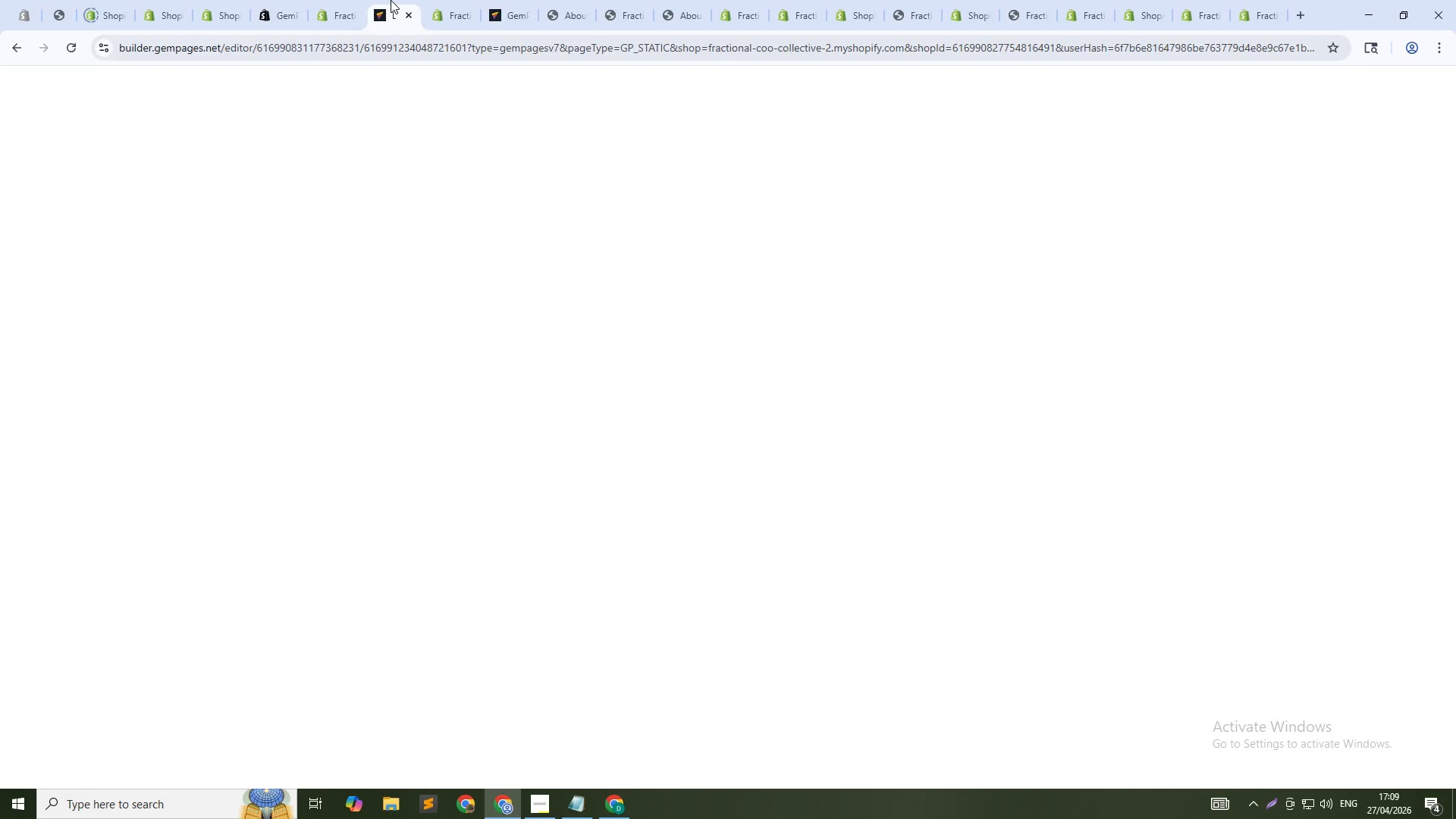 
left_click([510, 0])
 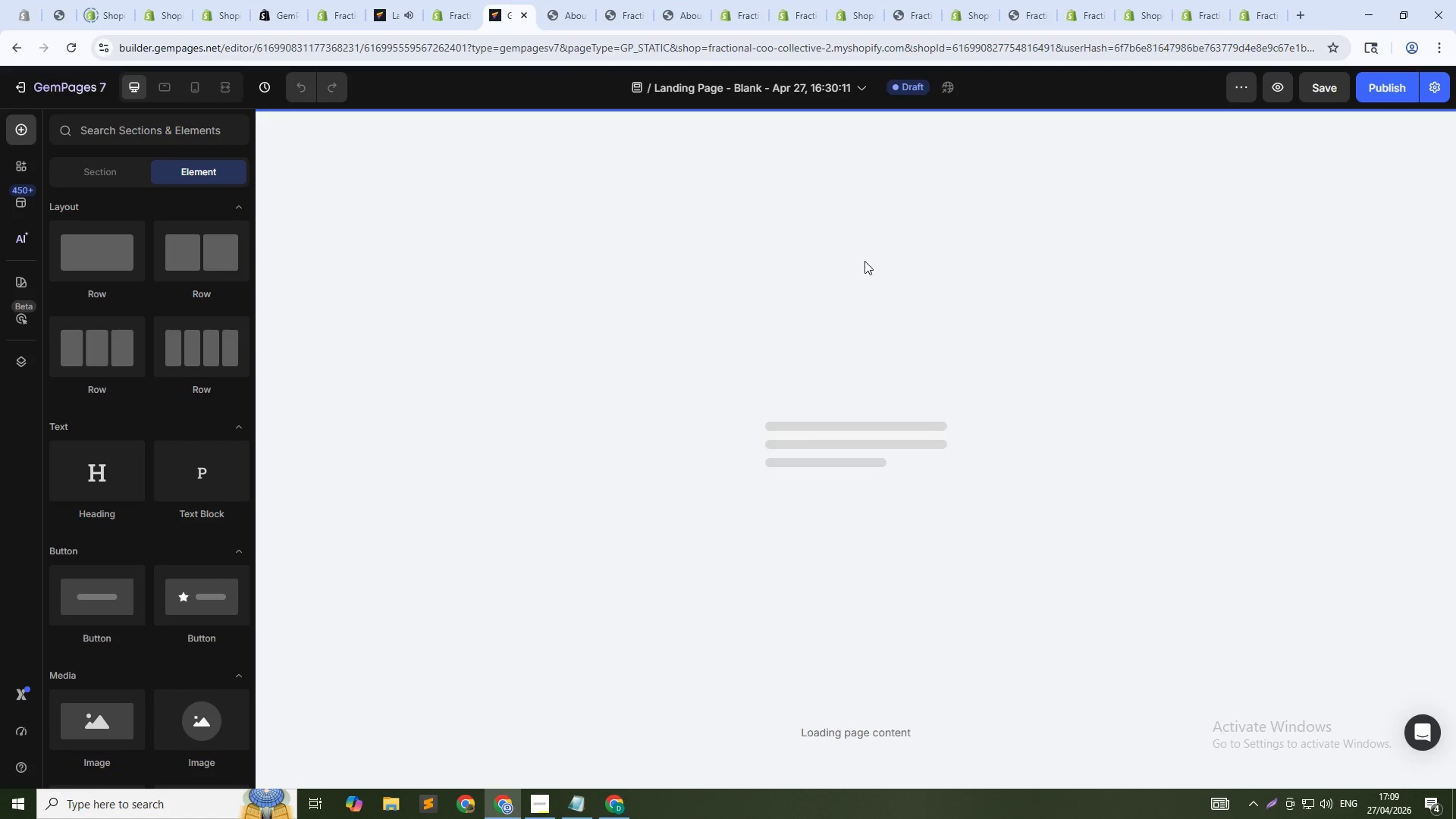 
left_click([1429, 748])
 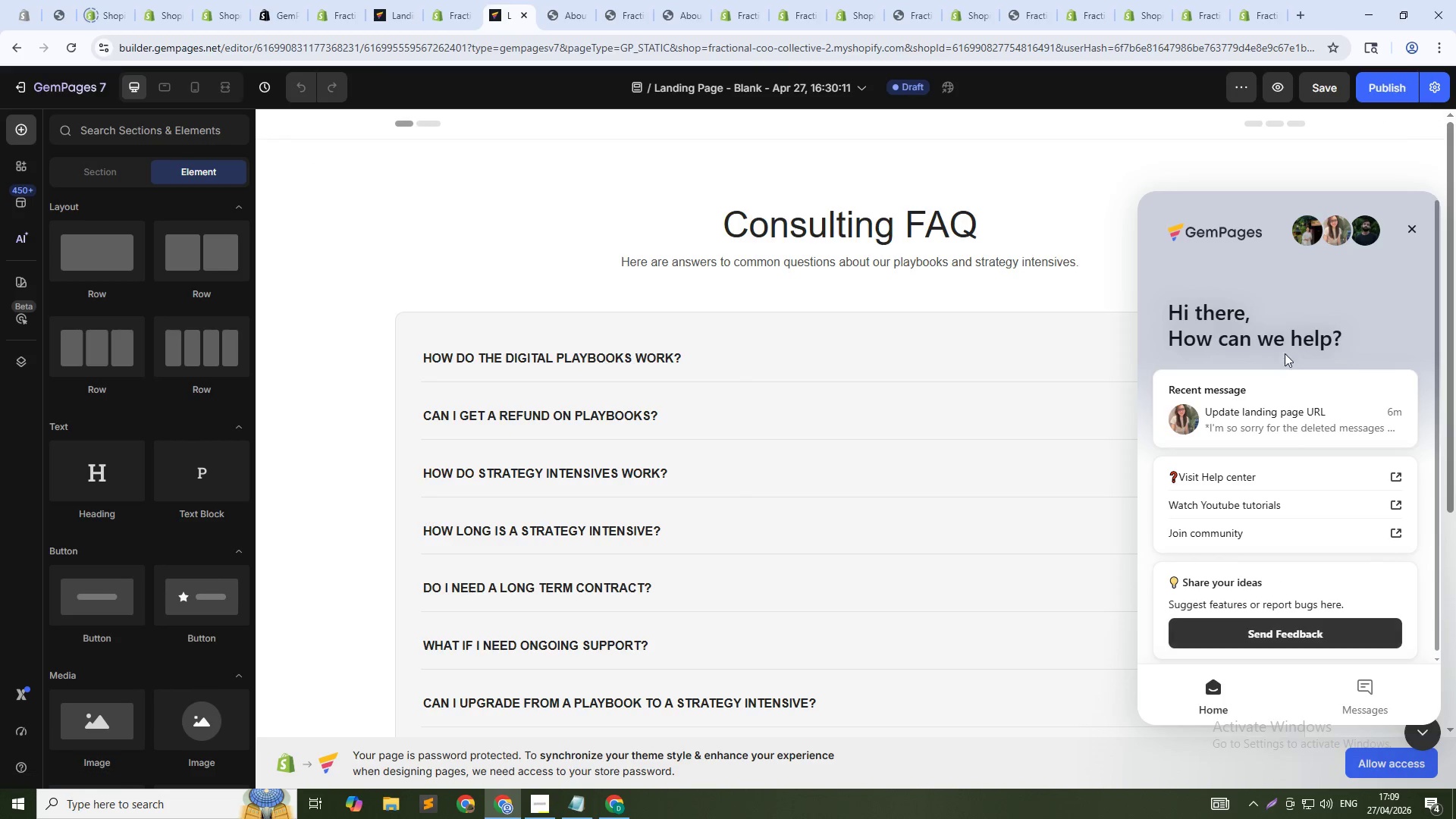 
left_click([1280, 411])
 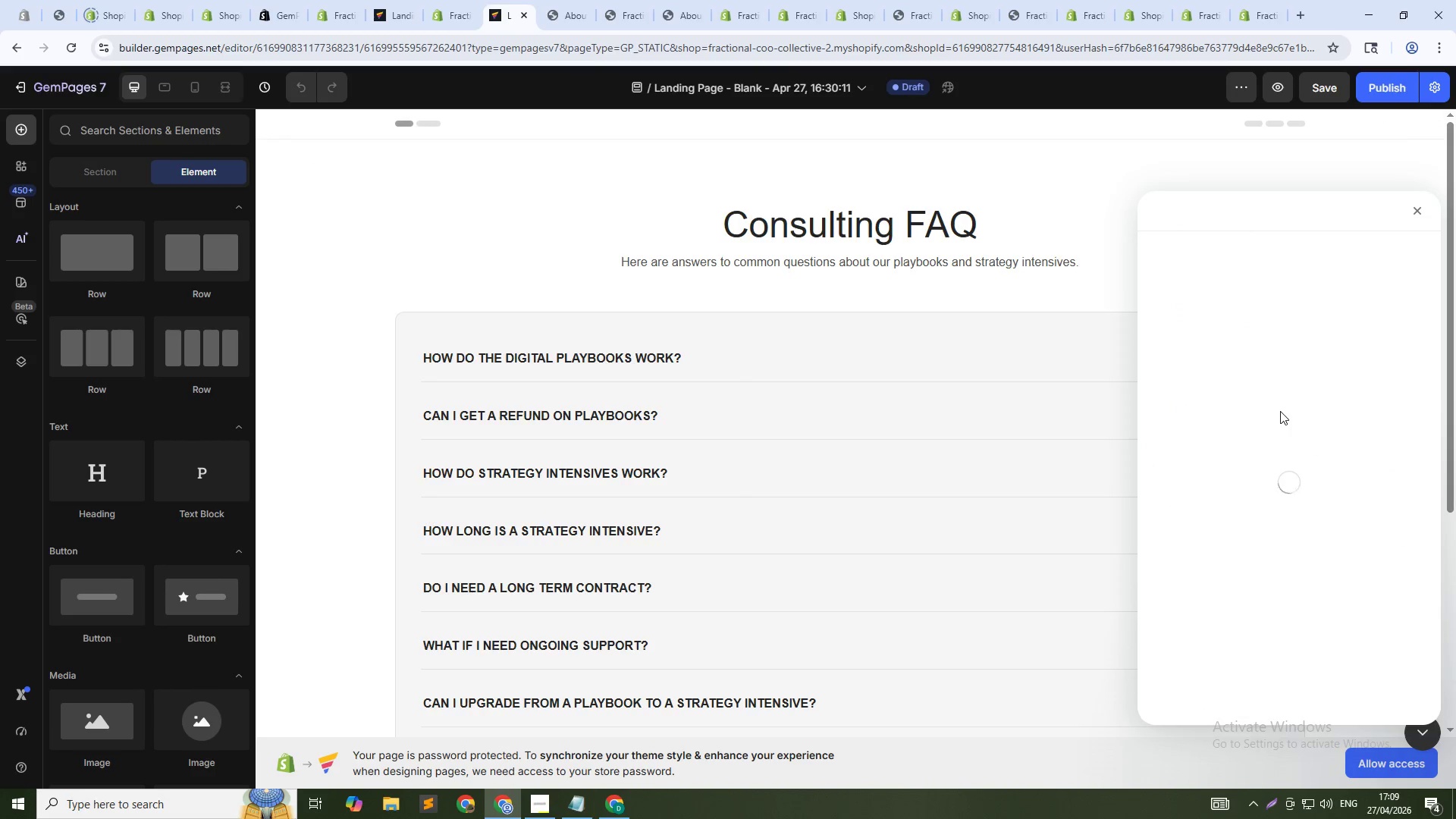 
mouse_move([1304, 403])
 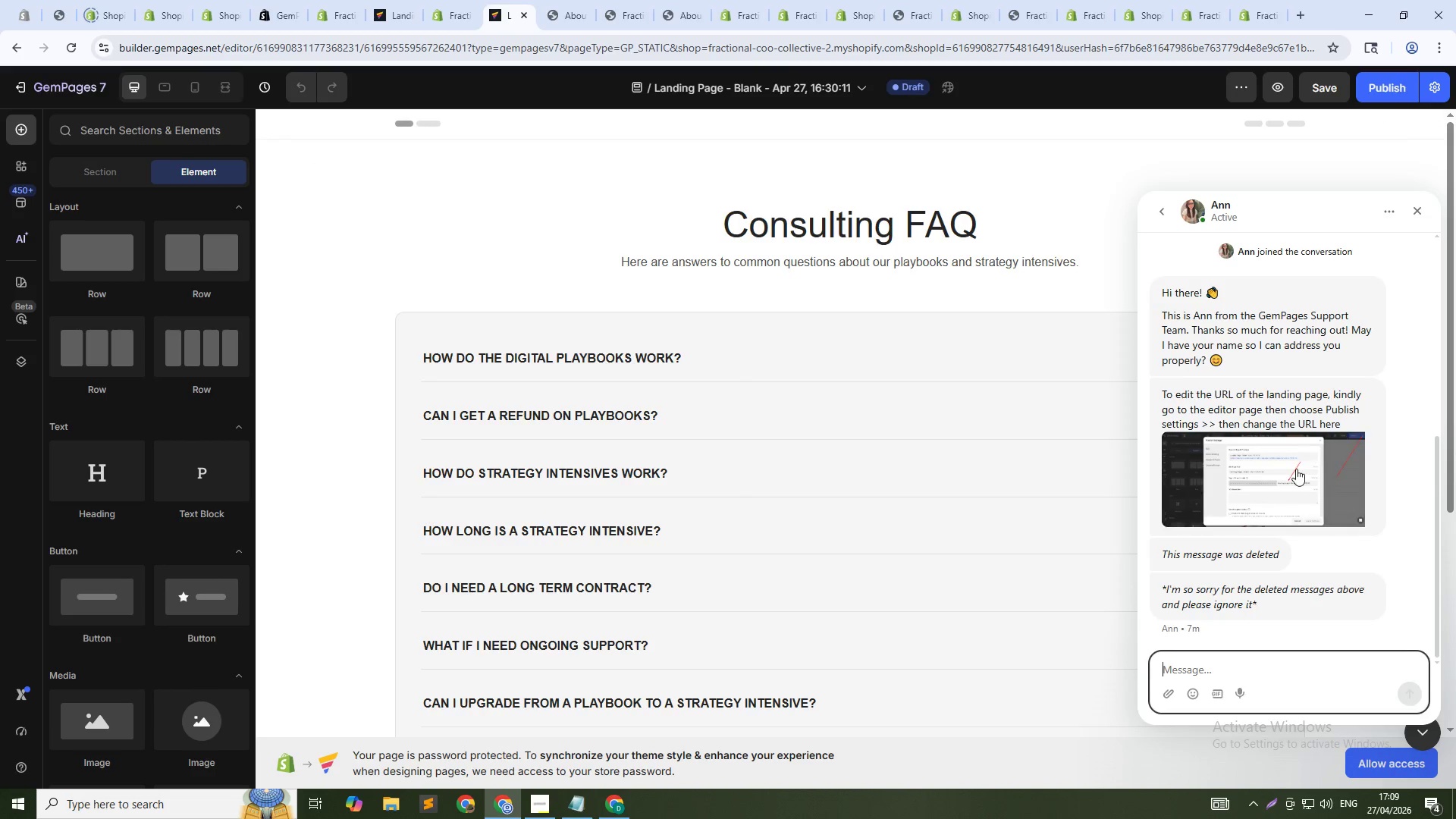 
left_click([1296, 469])
 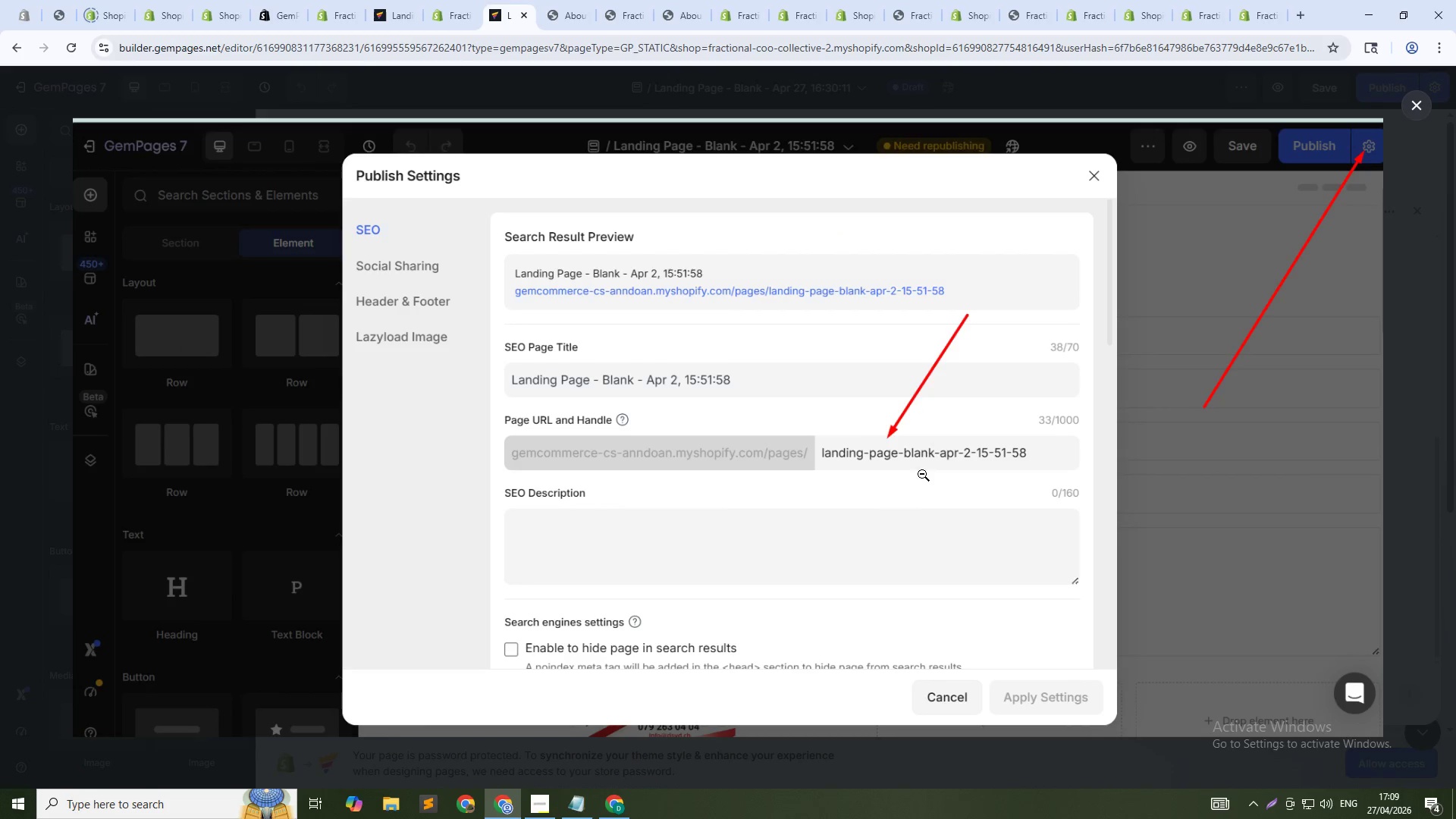 
wait(7.33)
 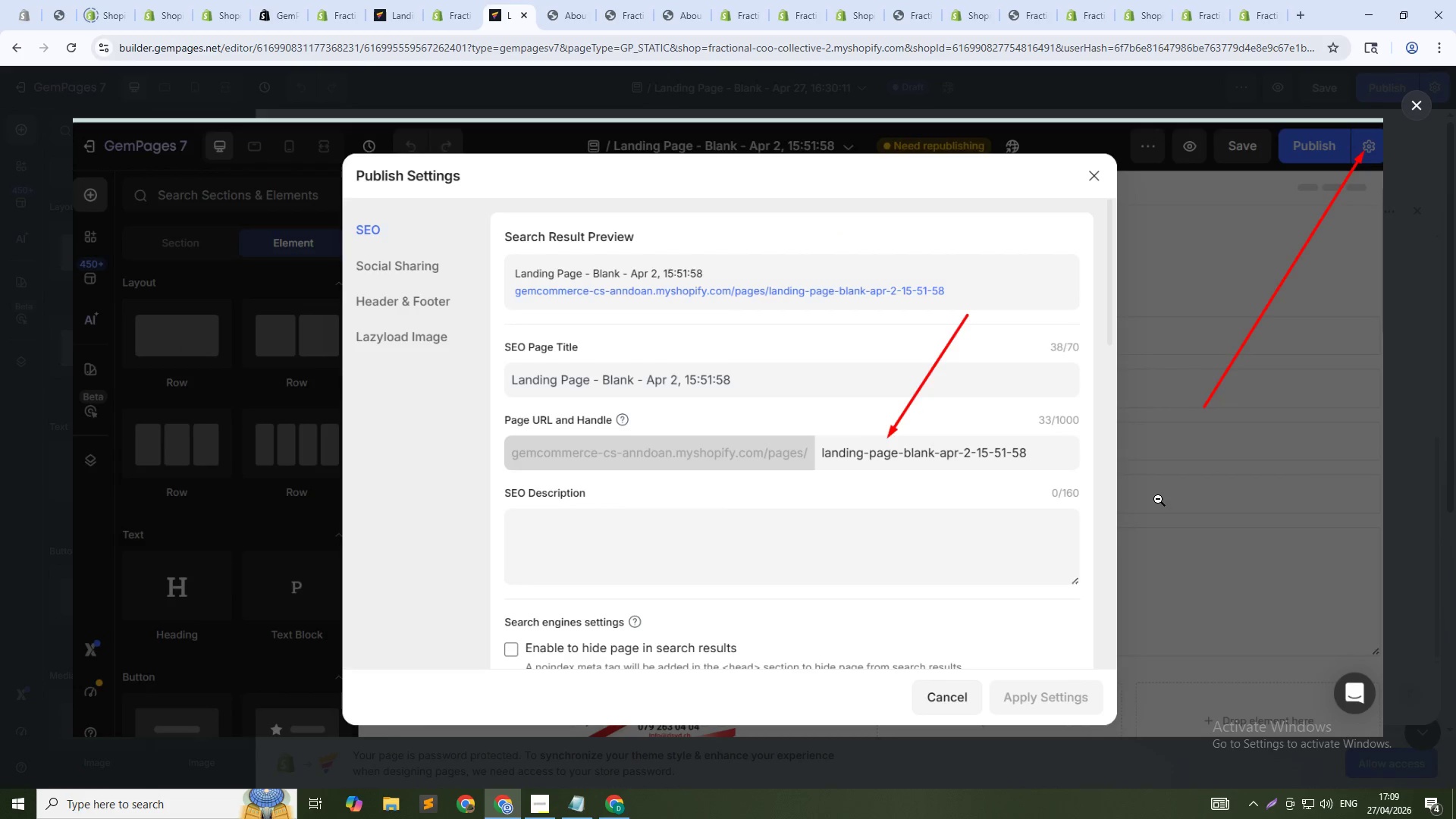 
left_click([1418, 103])
 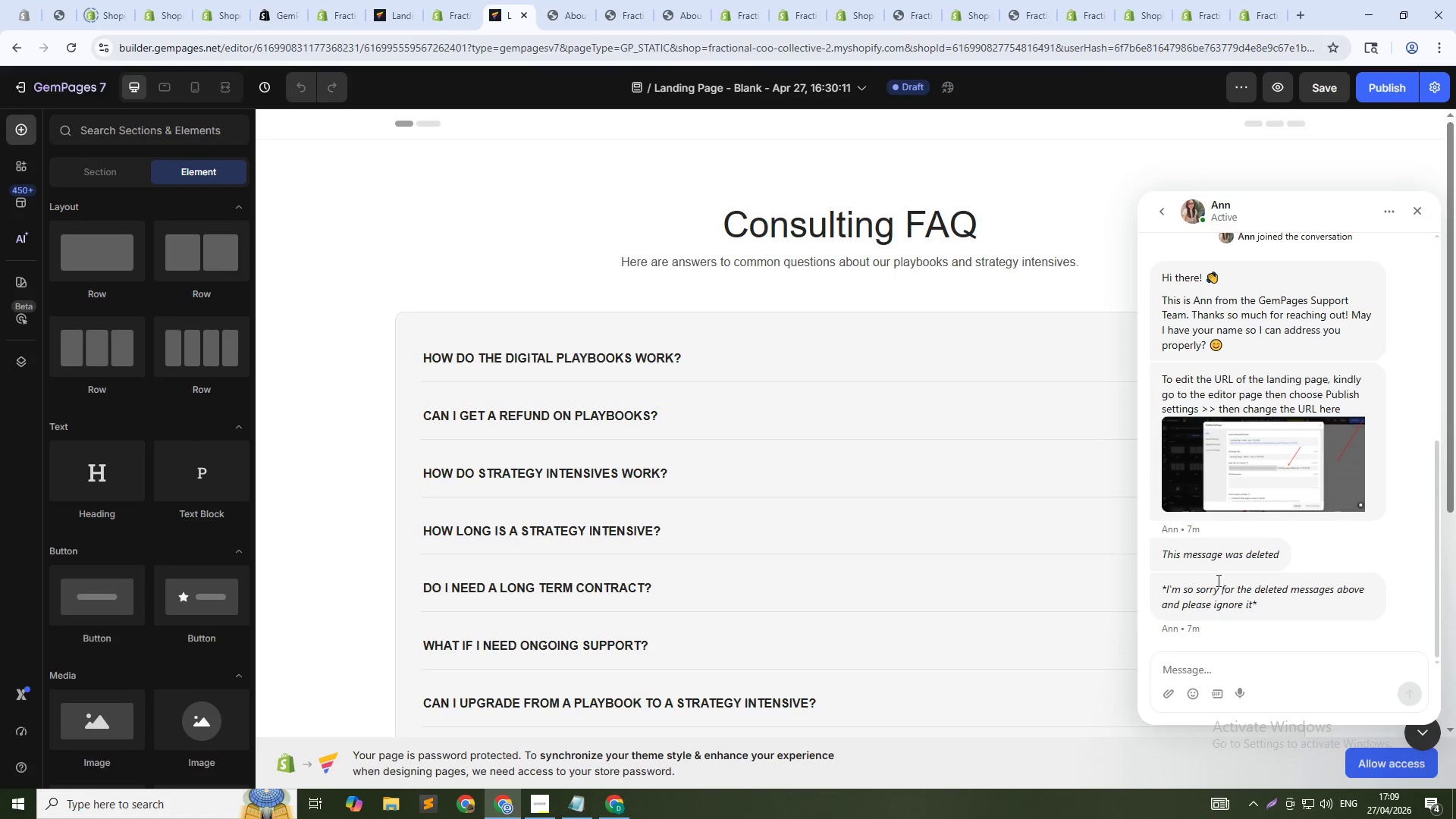 
scroll: coordinate [1218, 573], scroll_direction: down, amount: 1.0
 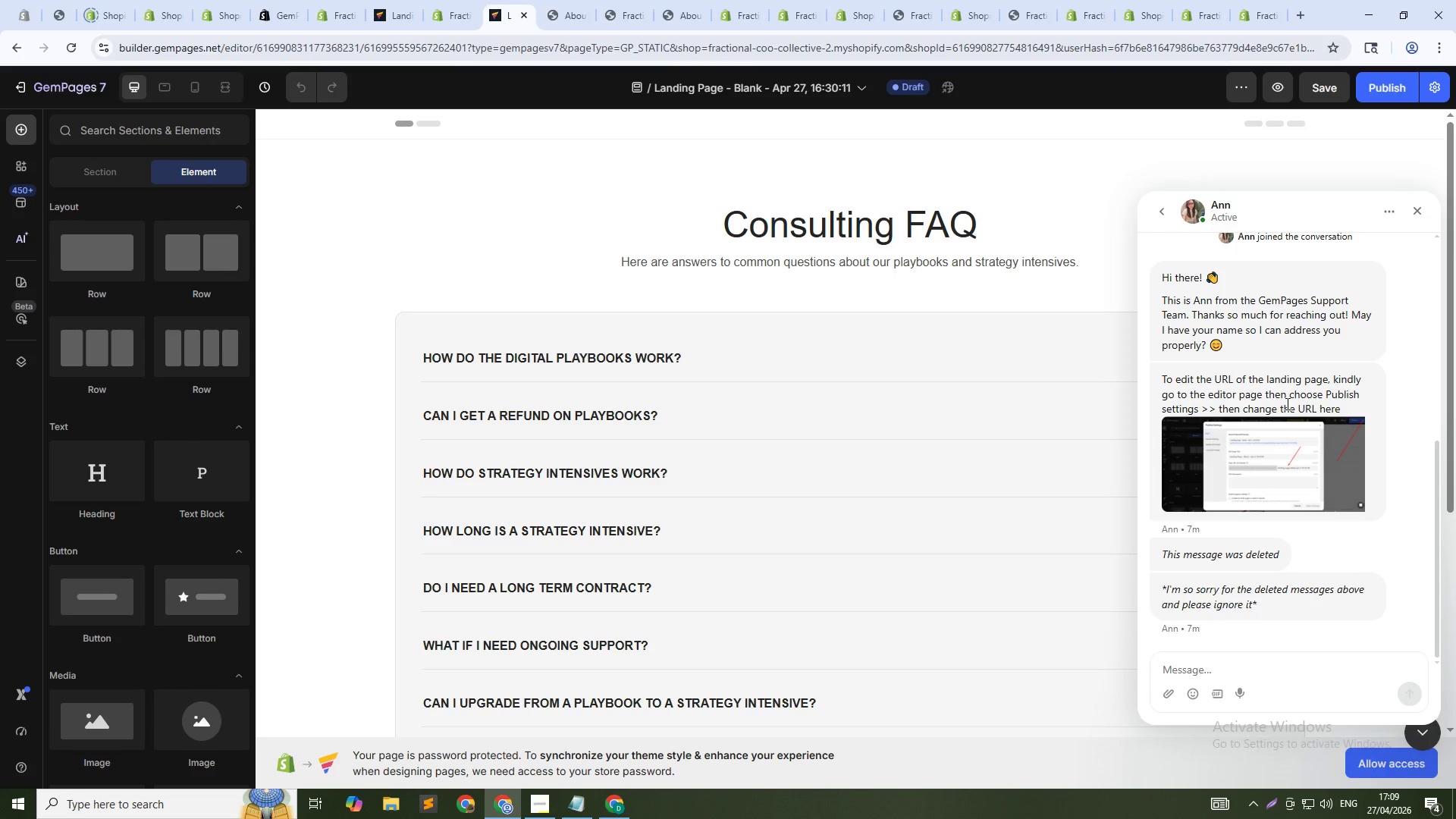 
wait(5.33)
 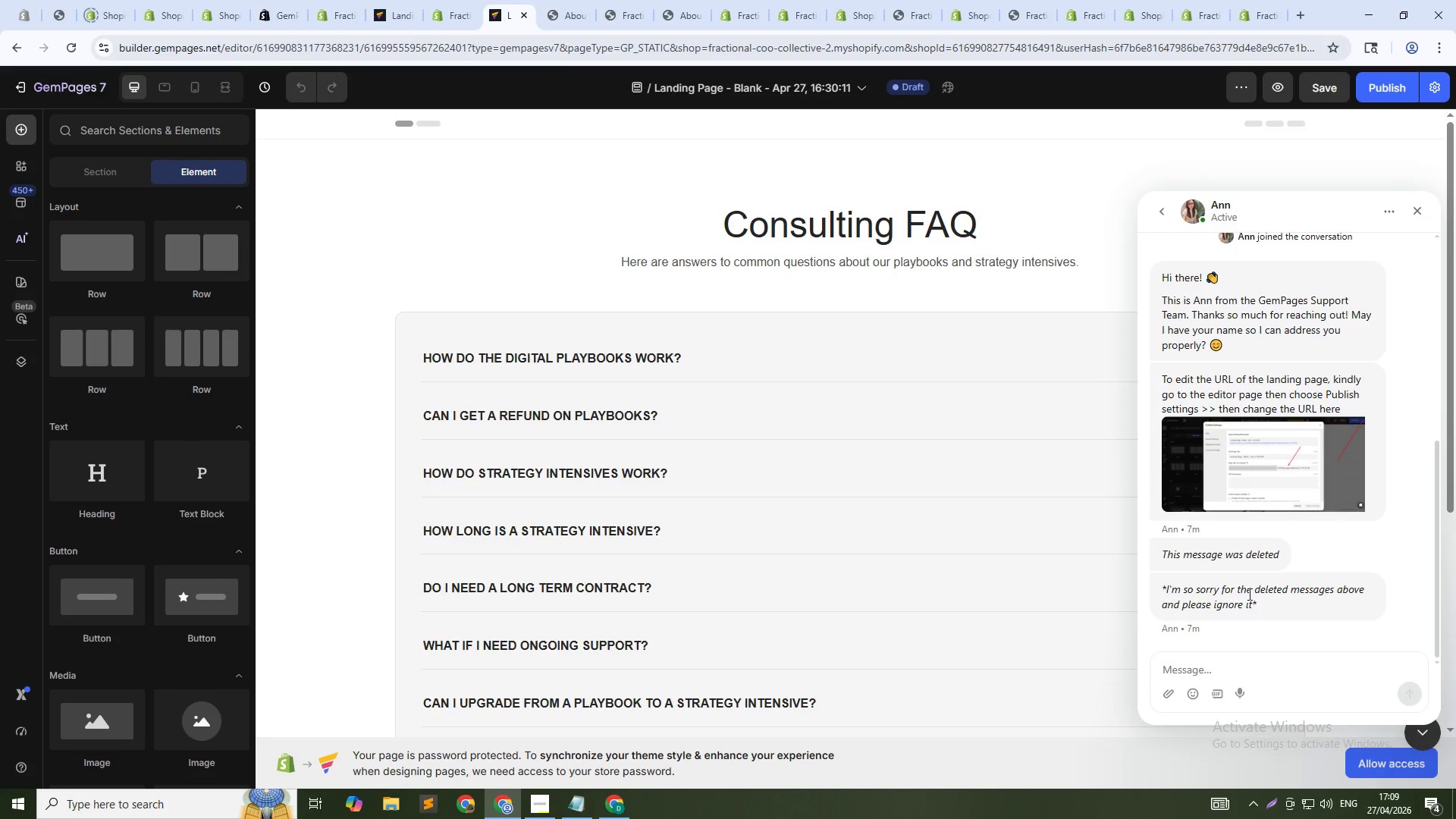 
left_click([1435, 85])
 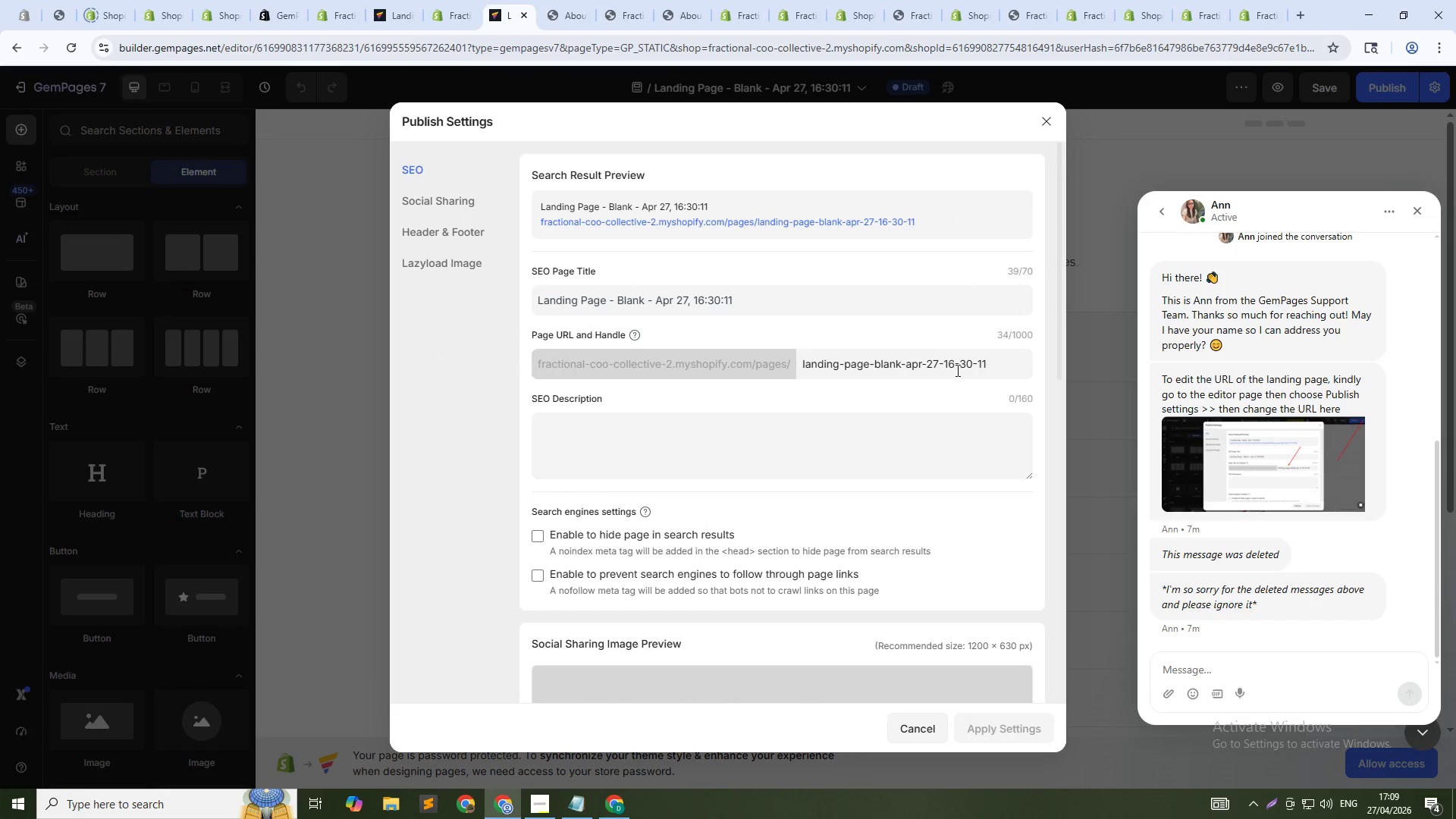 
double_click([956, 367])
 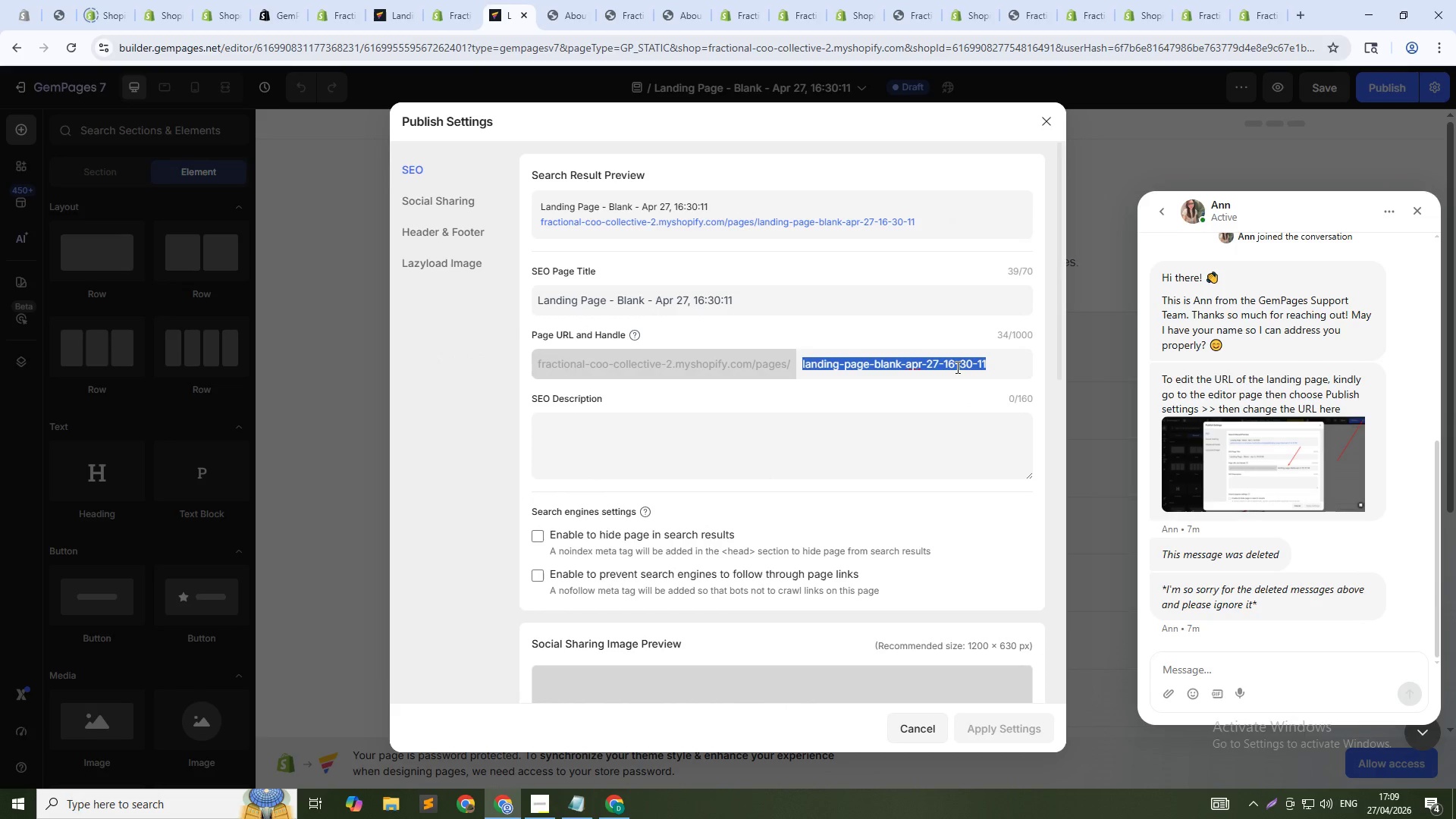 
triple_click([956, 367])
 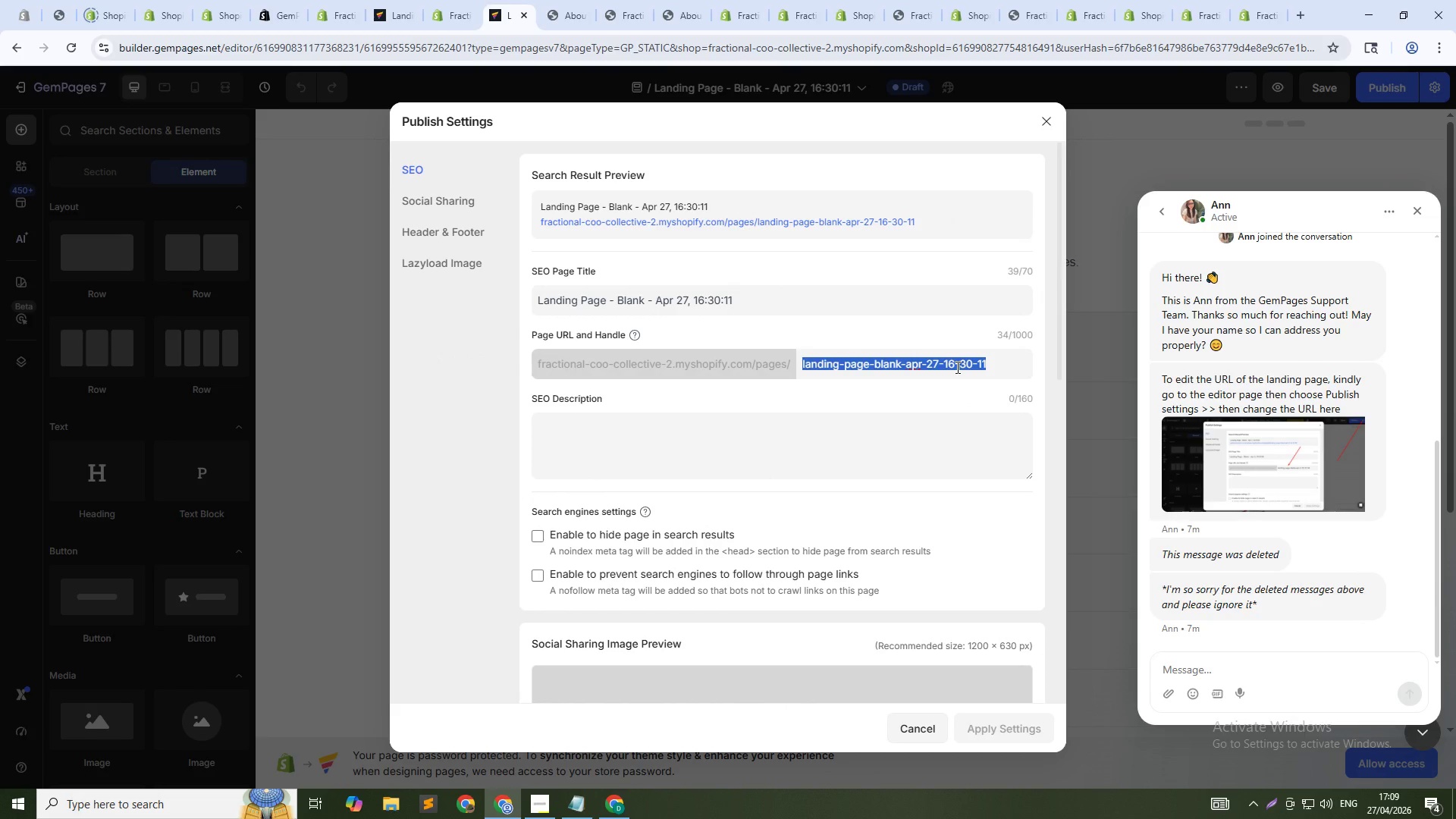 
key(Alt+Tab)